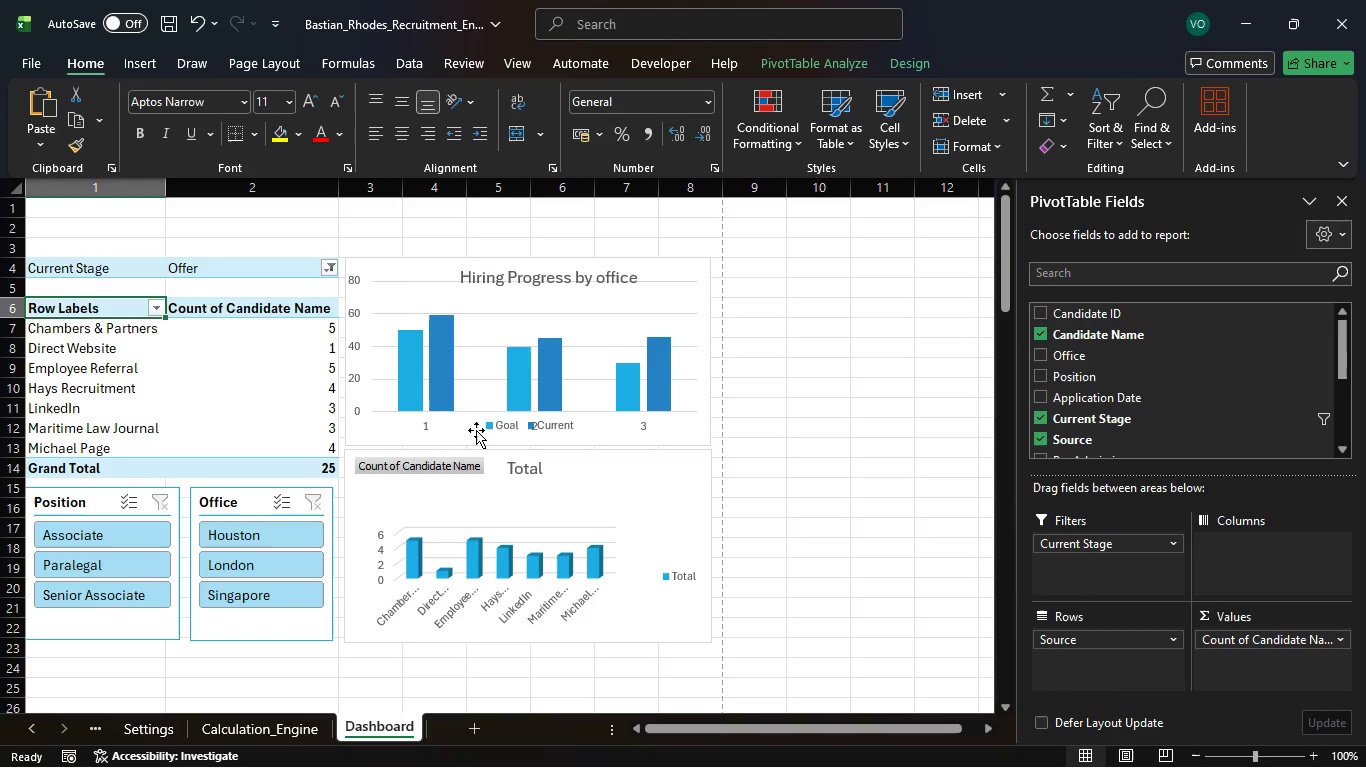 
left_click([476, 430])
 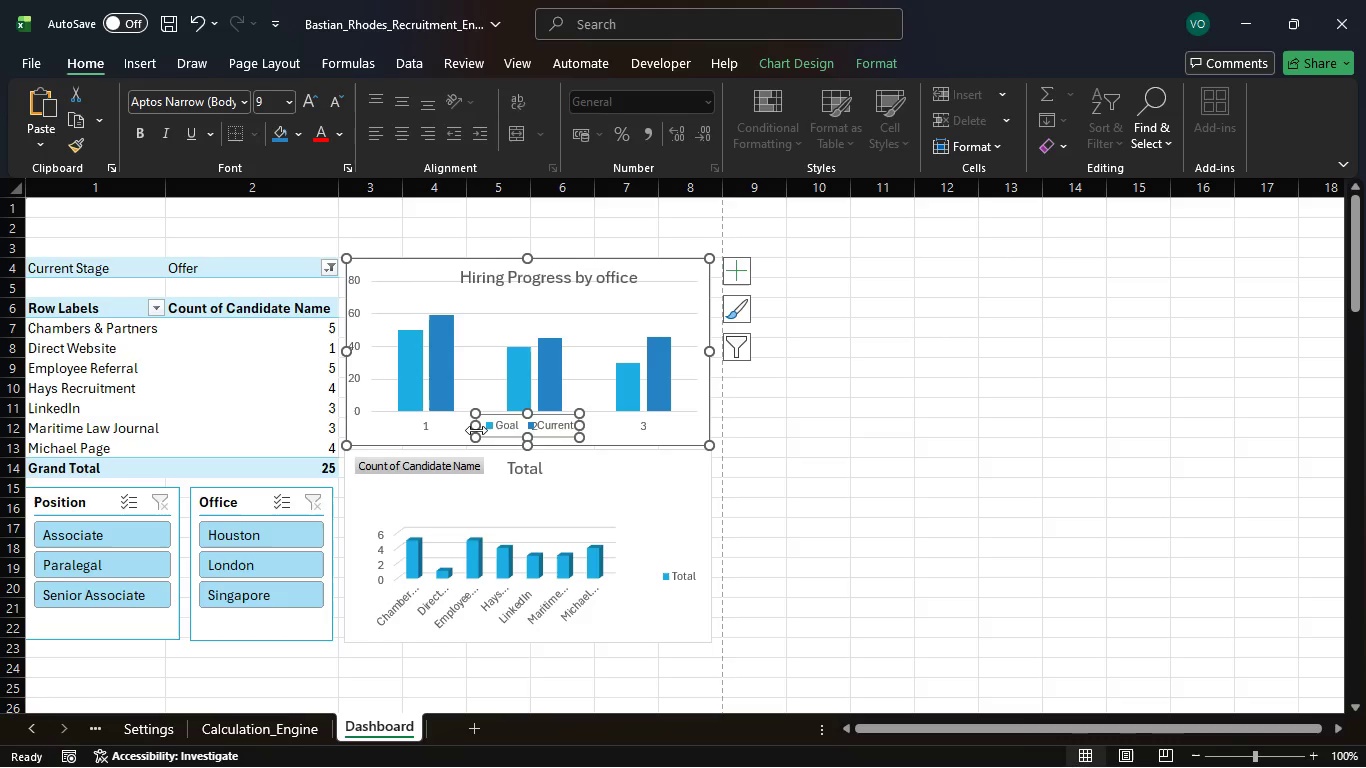 
wait(106.55)
 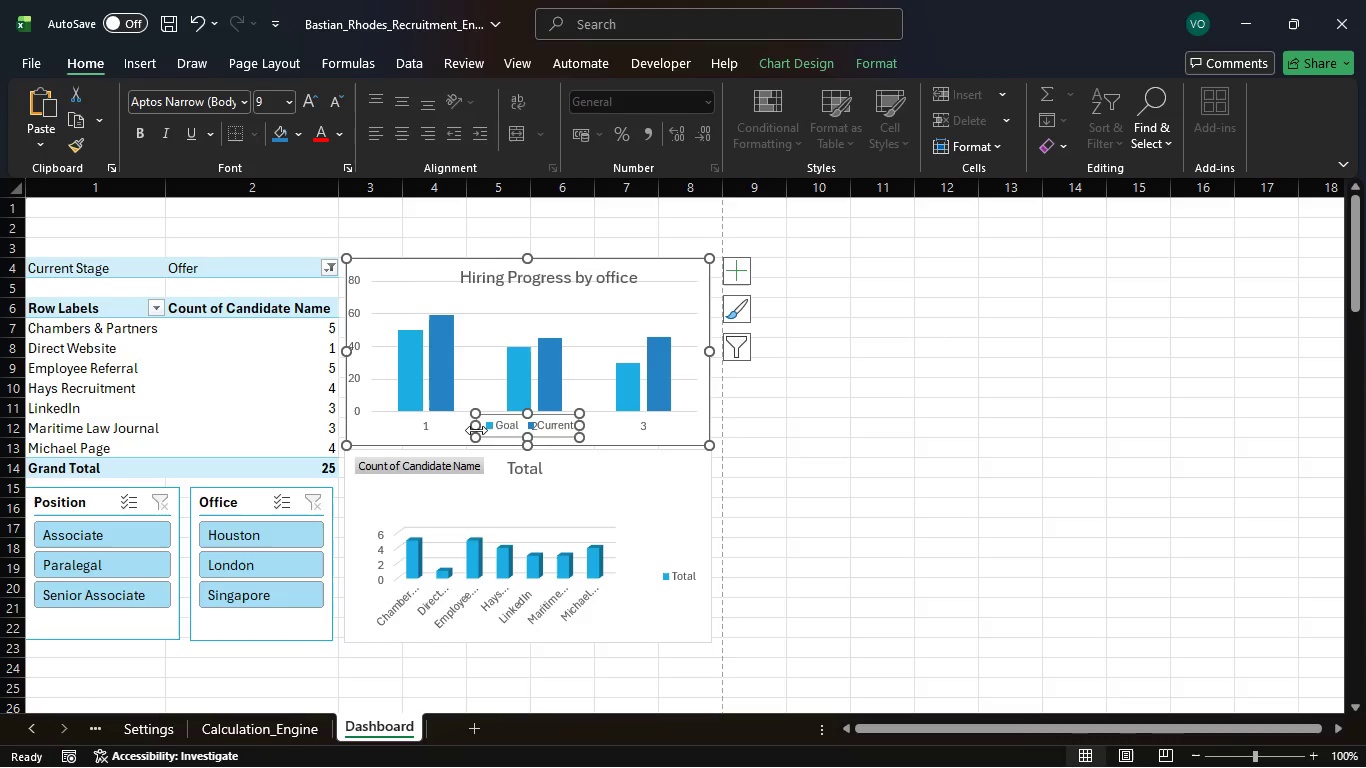 
left_click([42, 53])
 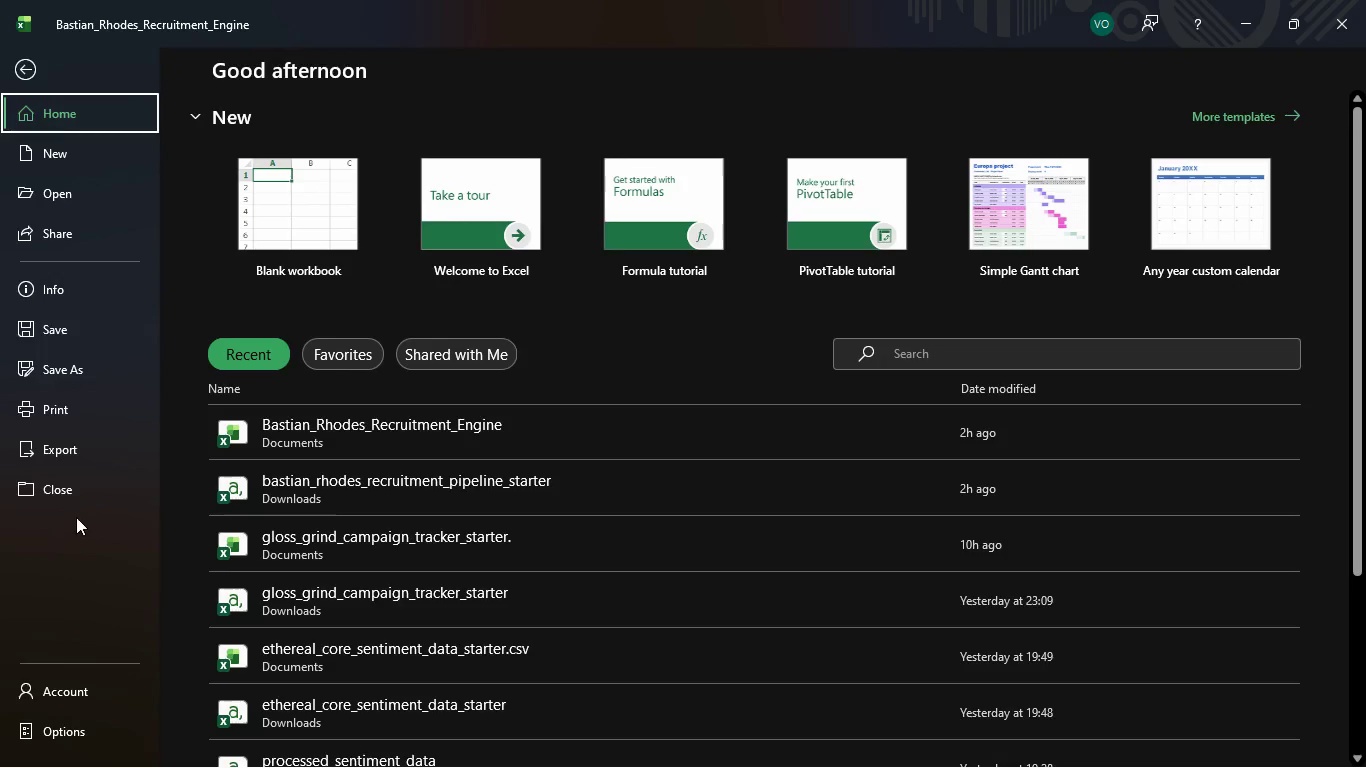 
left_click([89, 450])
 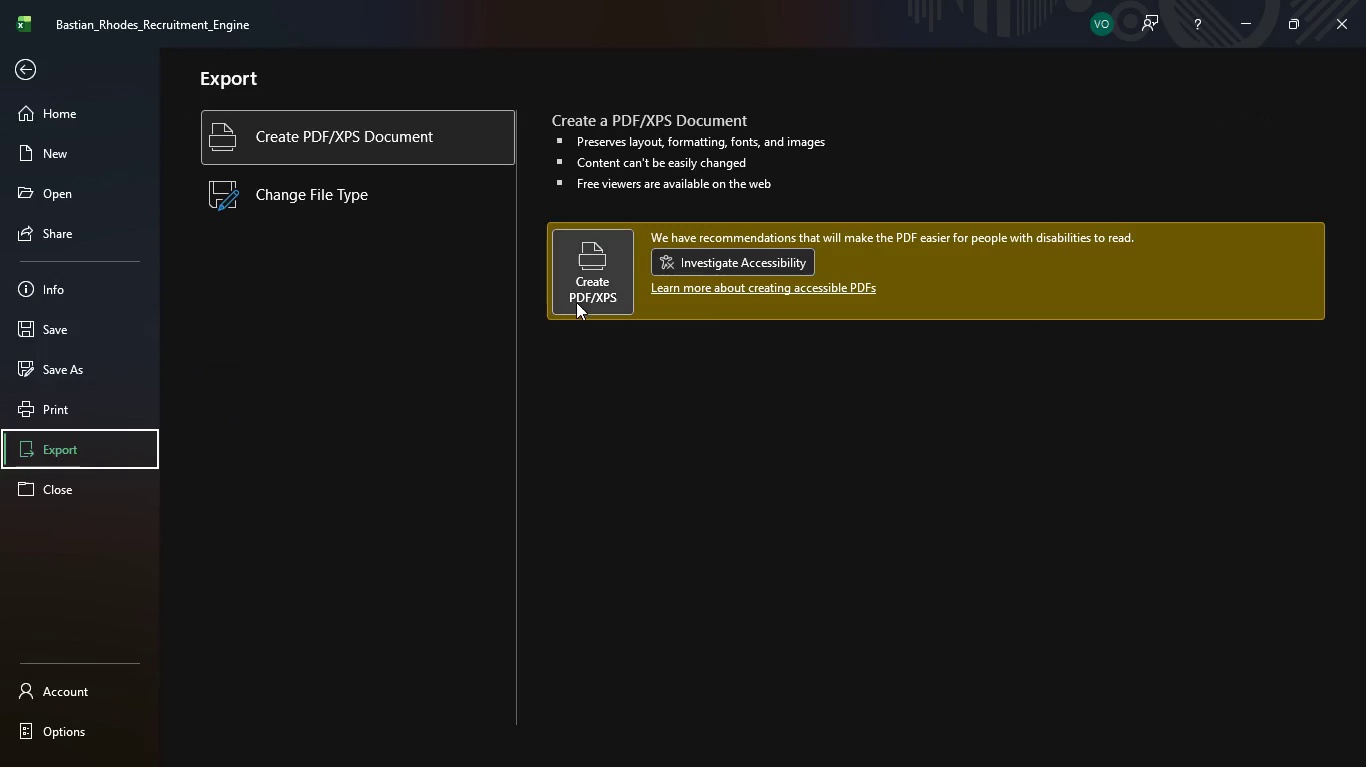 
left_click([589, 286])
 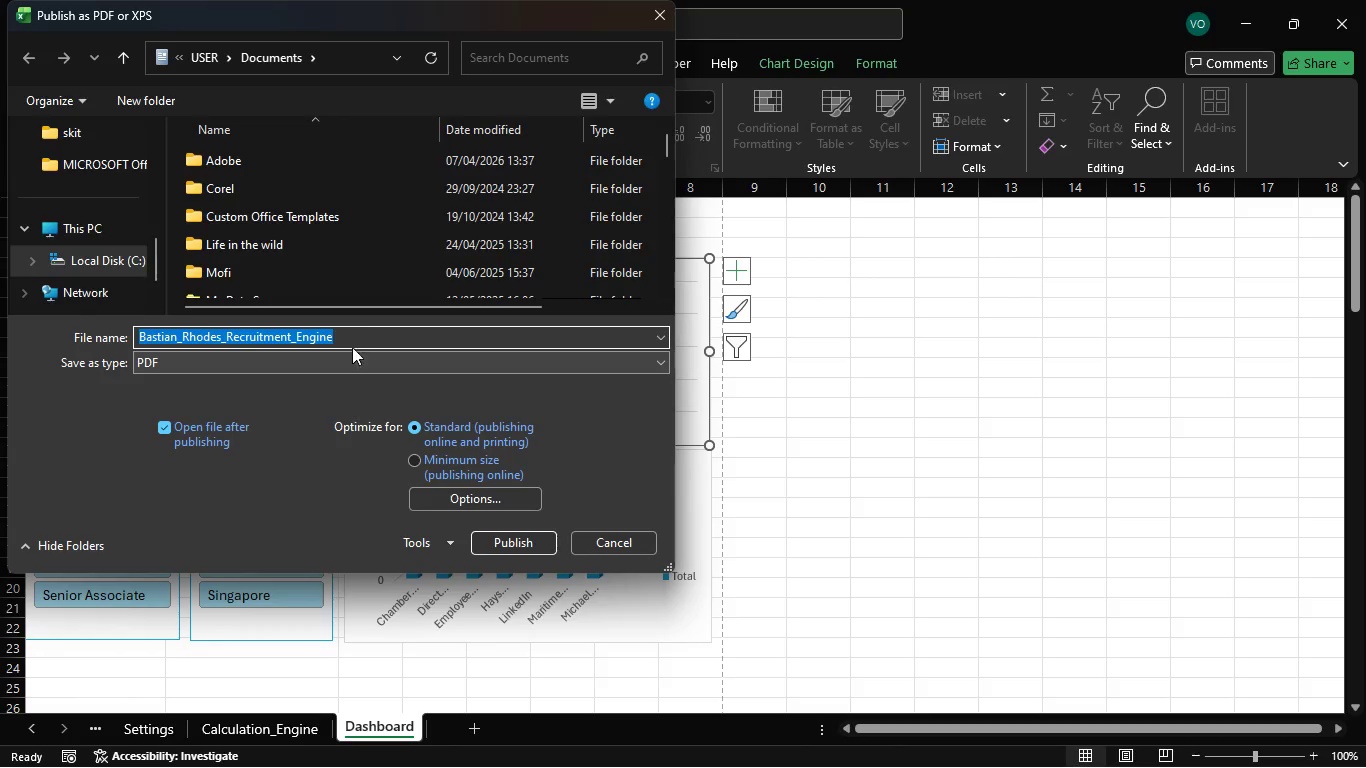 
wait(5.14)
 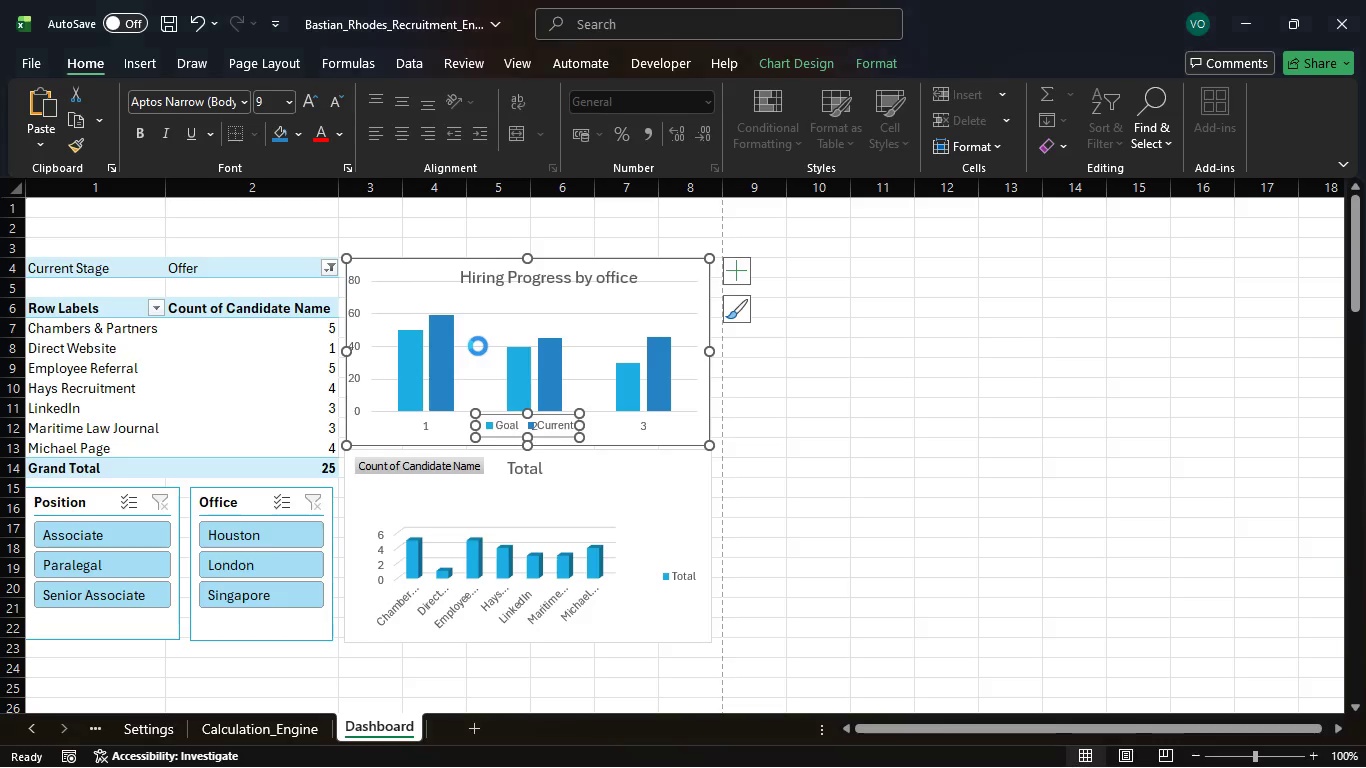 
left_click([488, 540])
 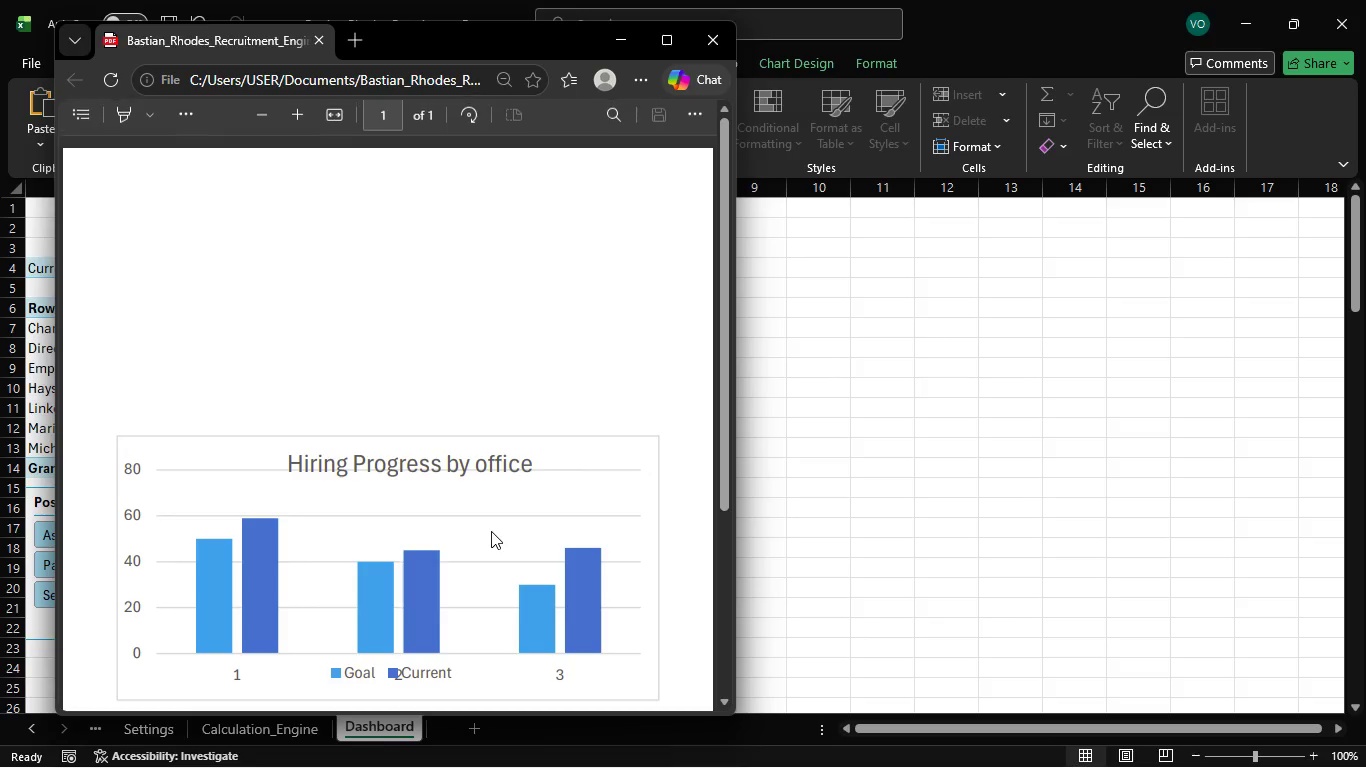 
scroll: coordinate [491, 529], scroll_direction: up, amount: 3.0
 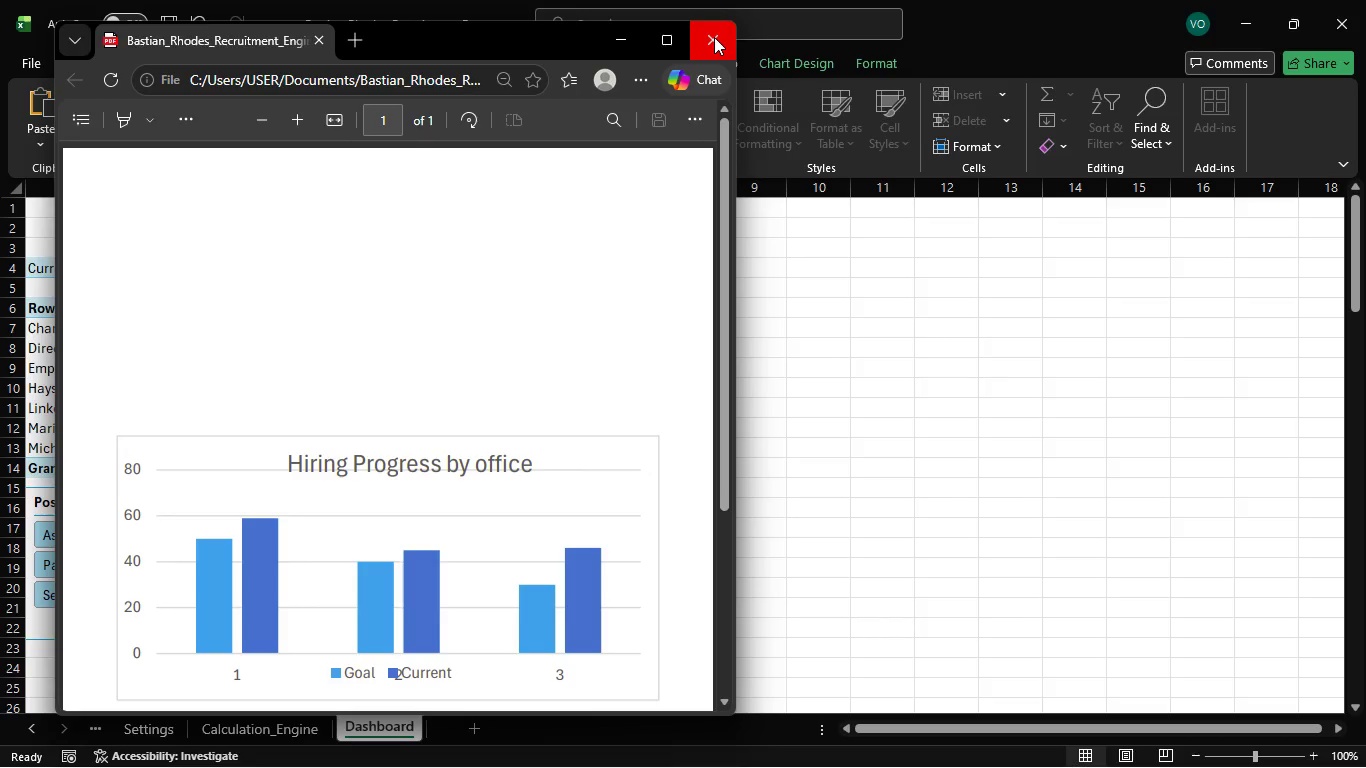 
left_click([714, 37])
 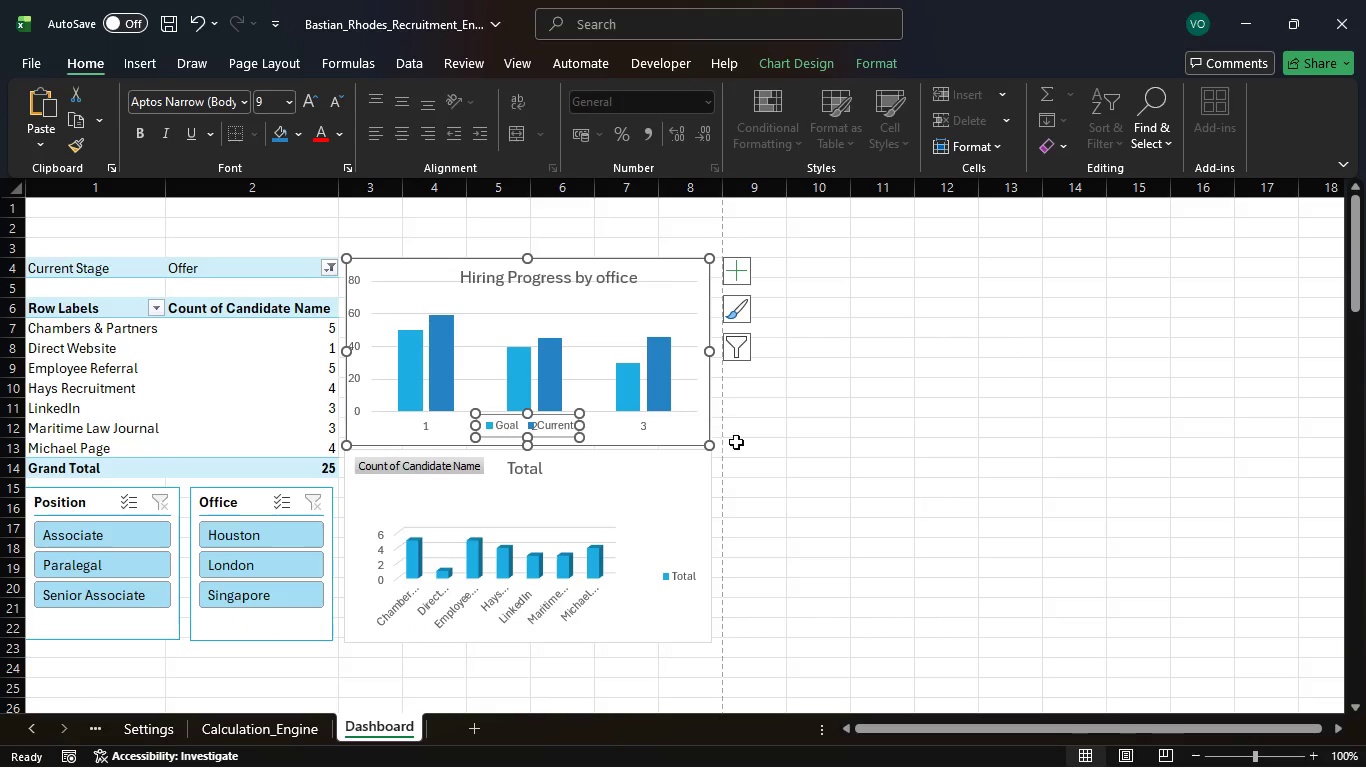 
left_click([775, 485])
 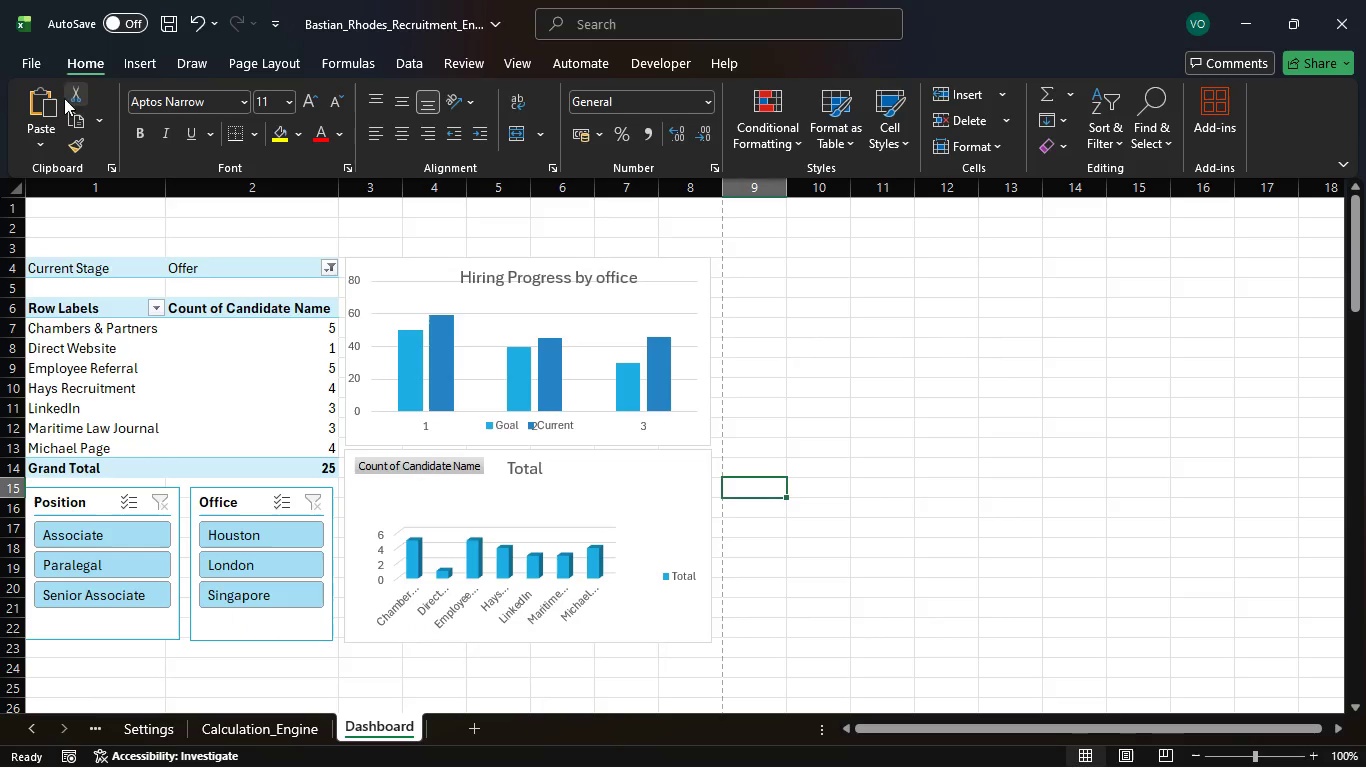 
left_click([36, 62])
 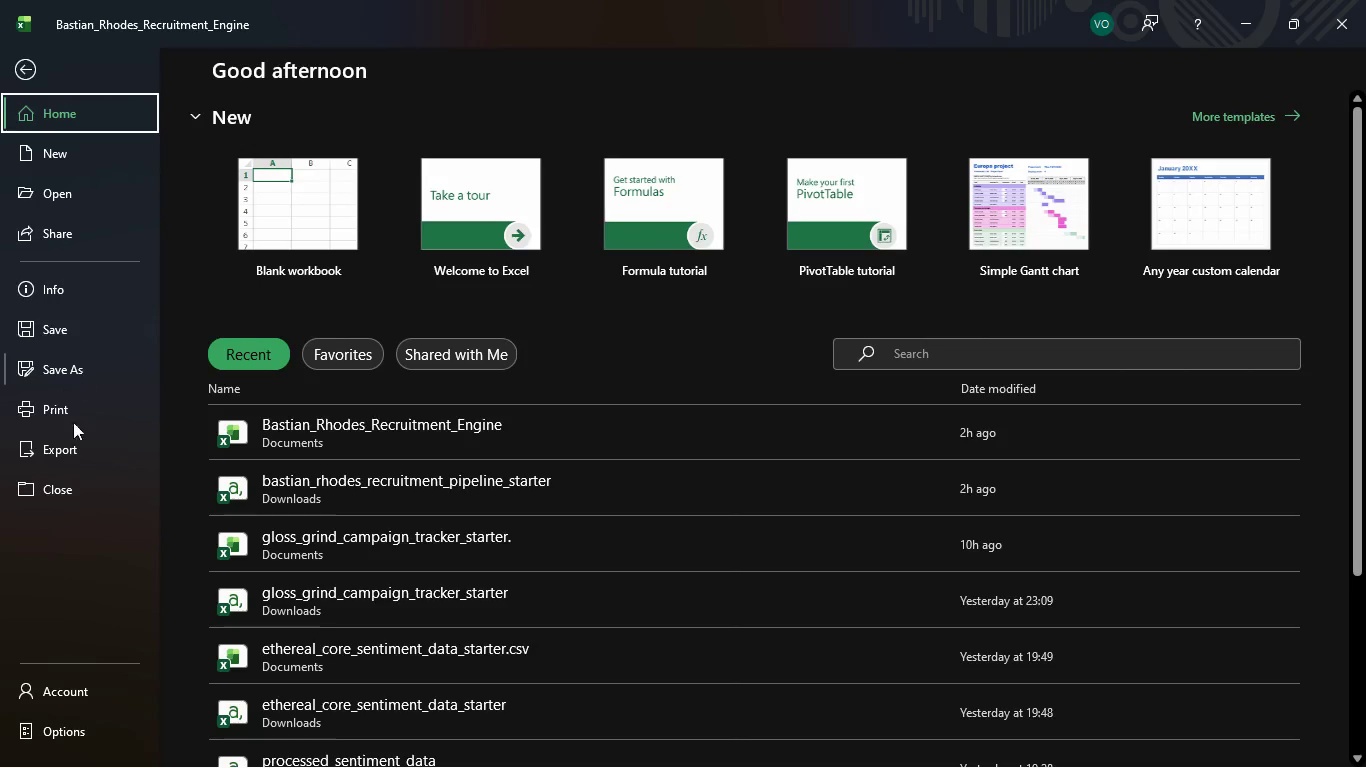 
left_click([81, 455])
 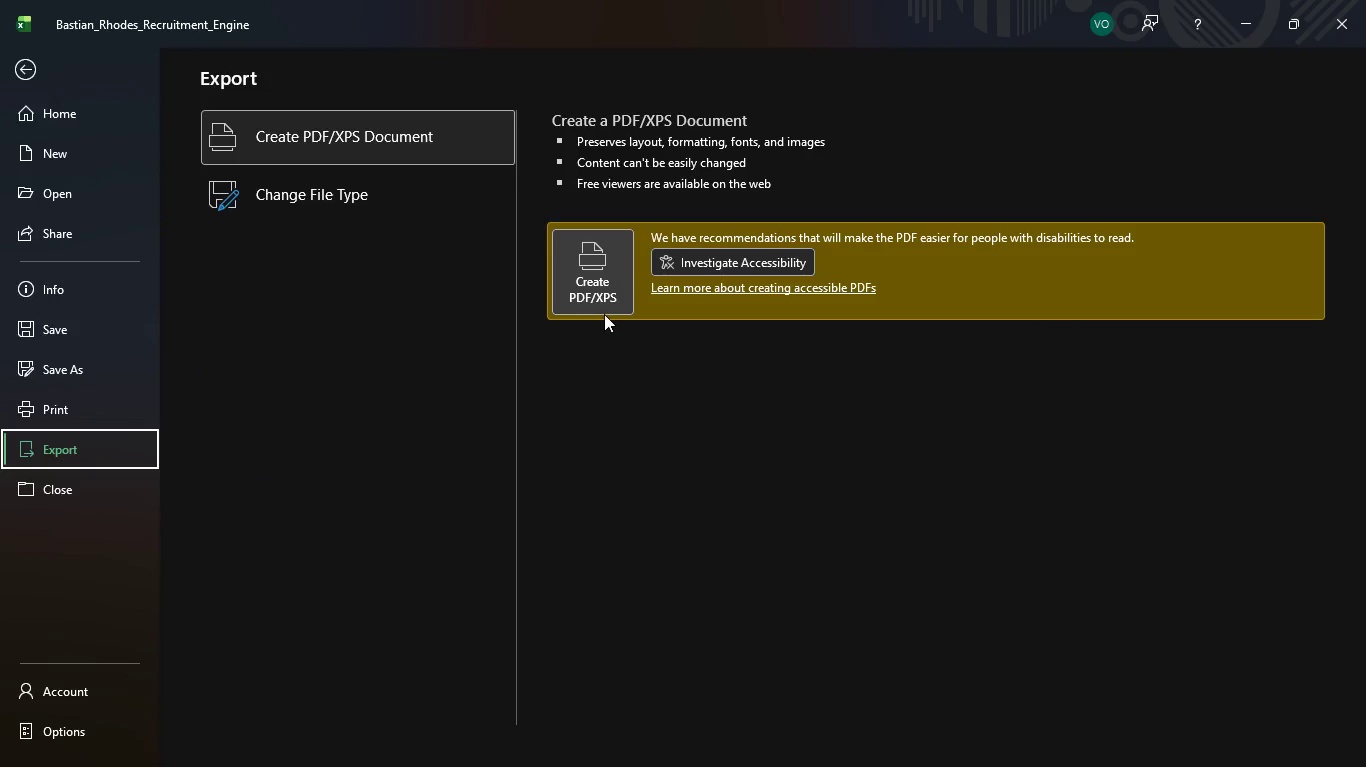 
left_click([600, 287])
 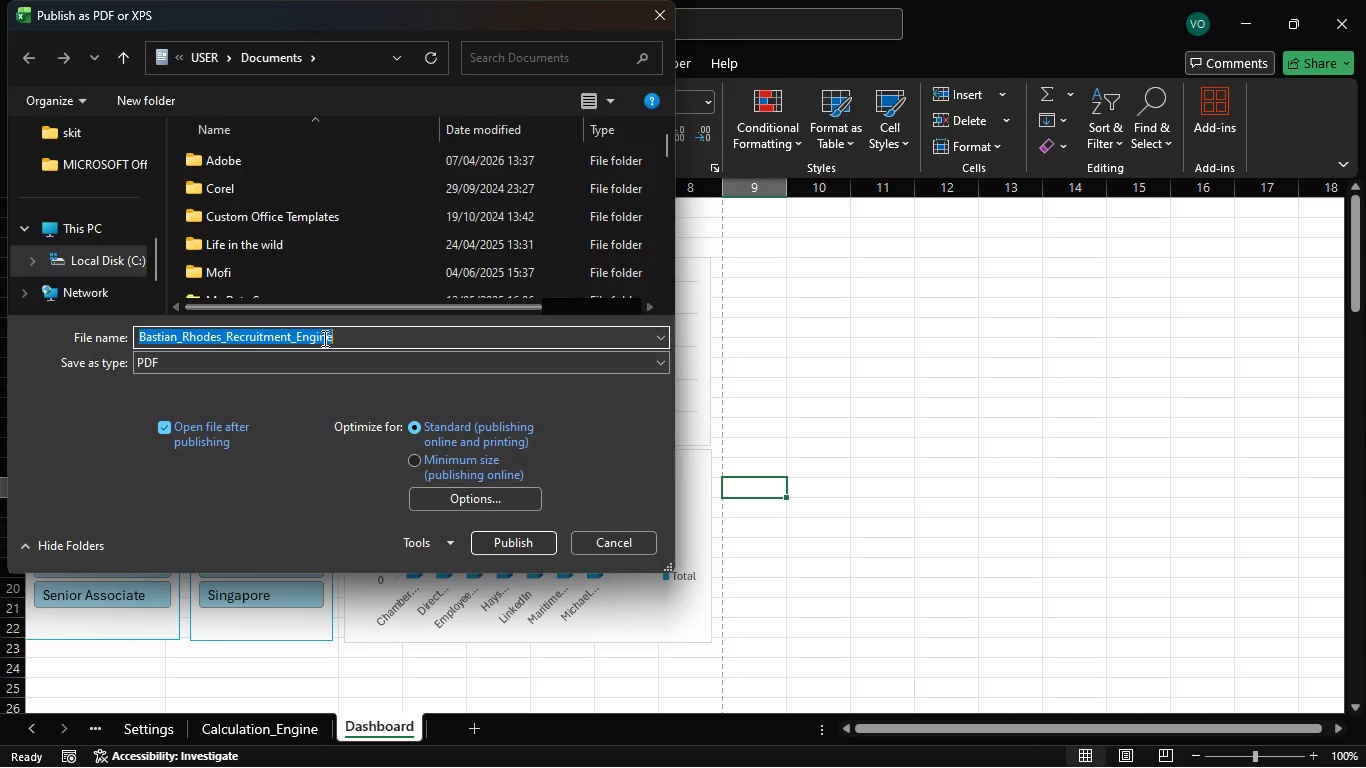 
left_click([351, 337])
 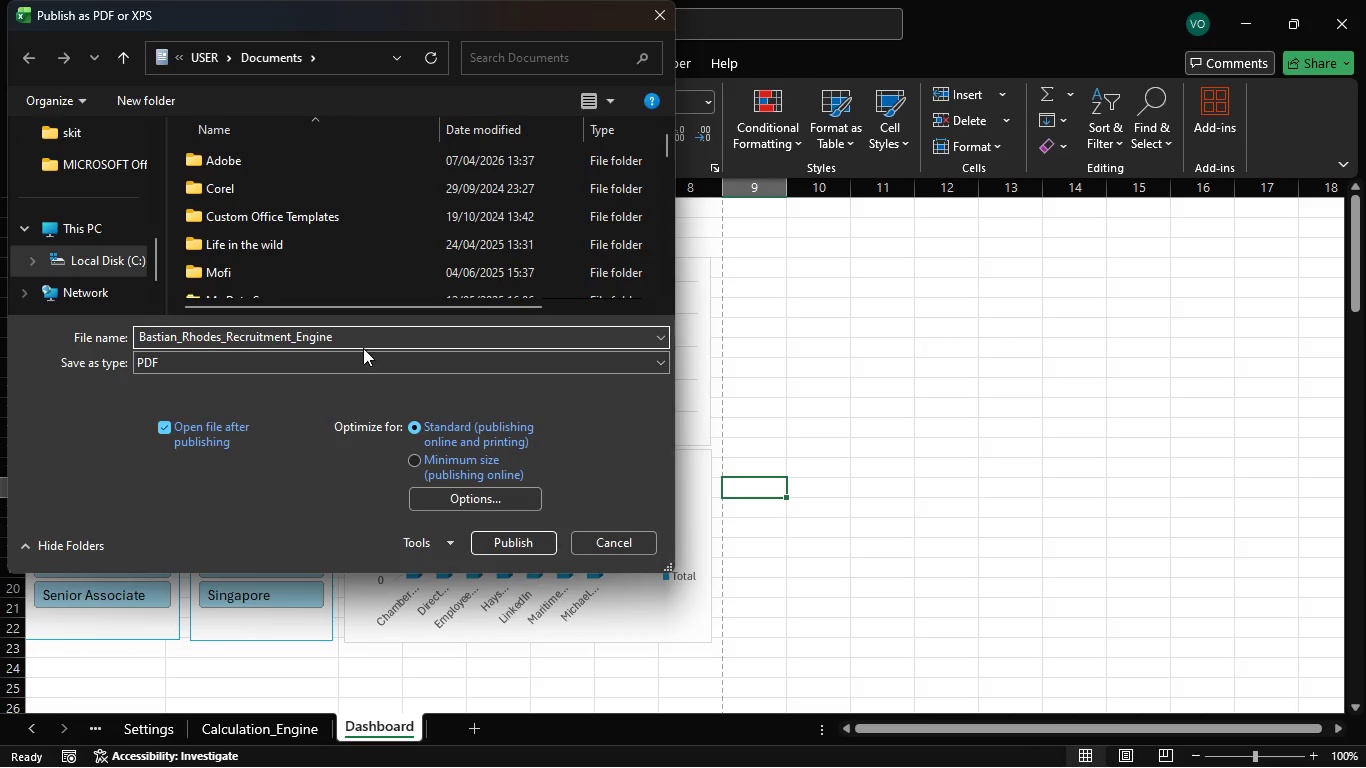 
type( main)
 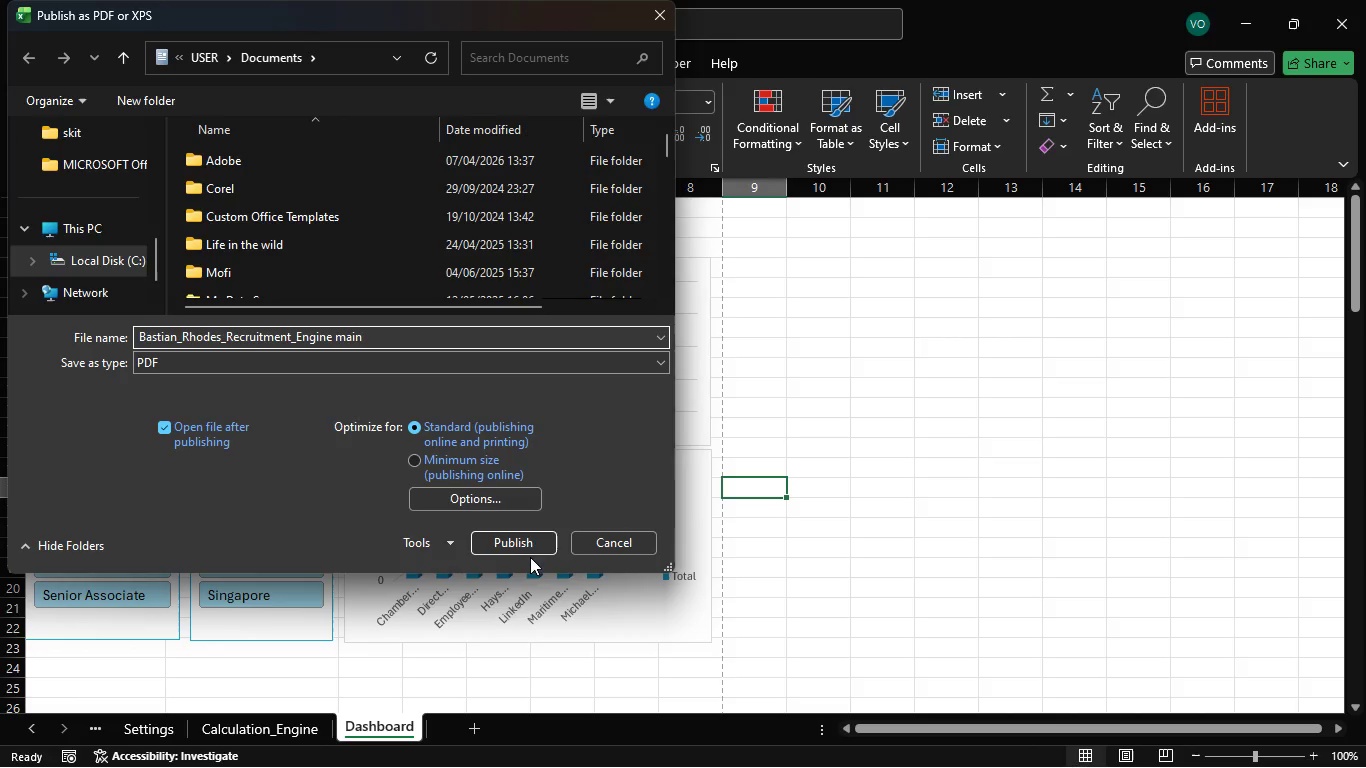 